 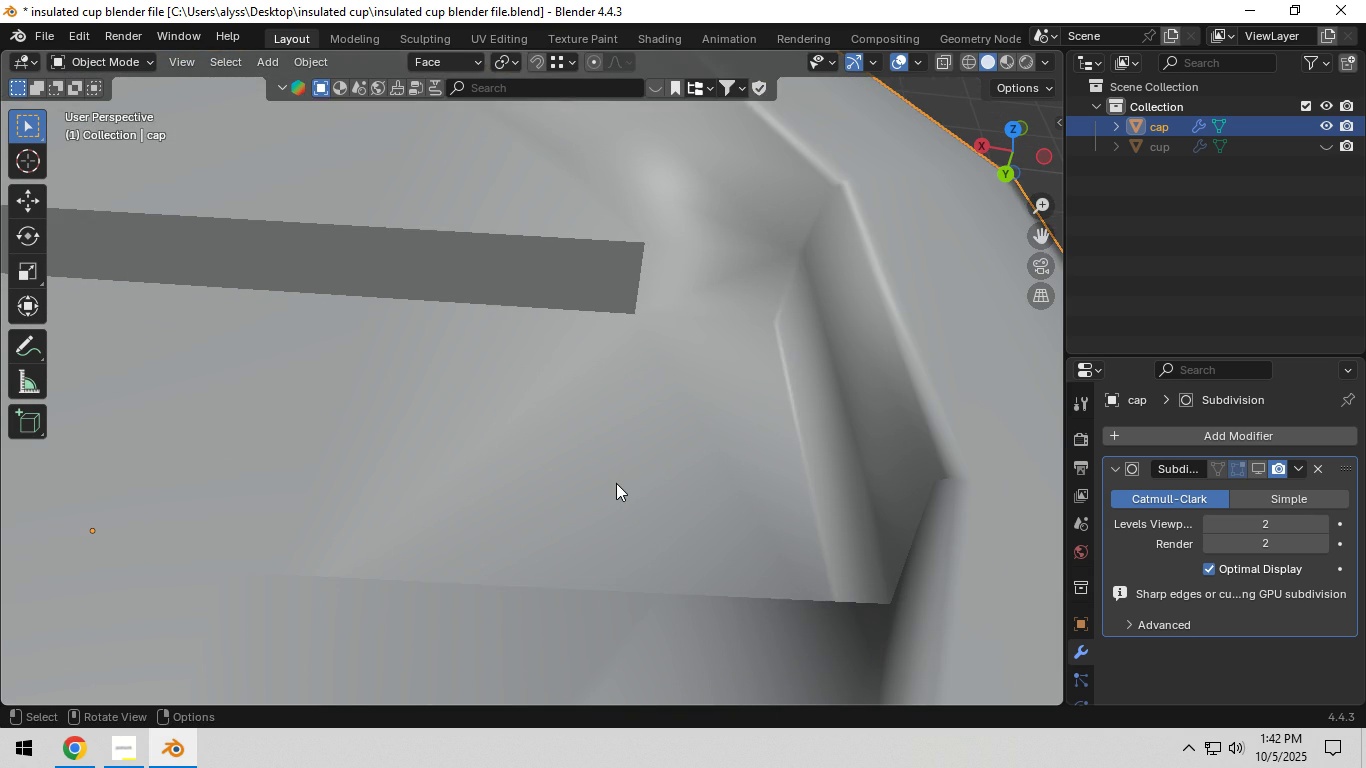 
key(Tab)
 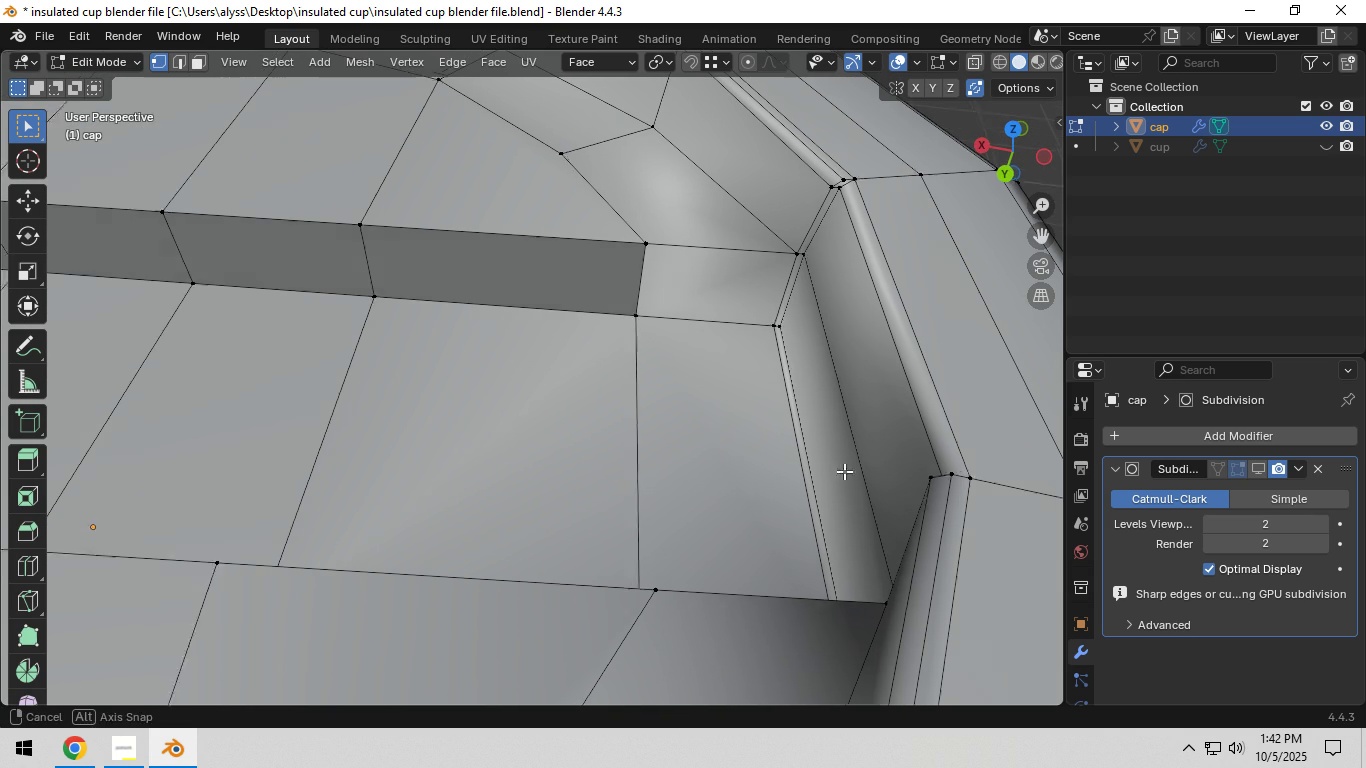 
left_click([797, 363])
 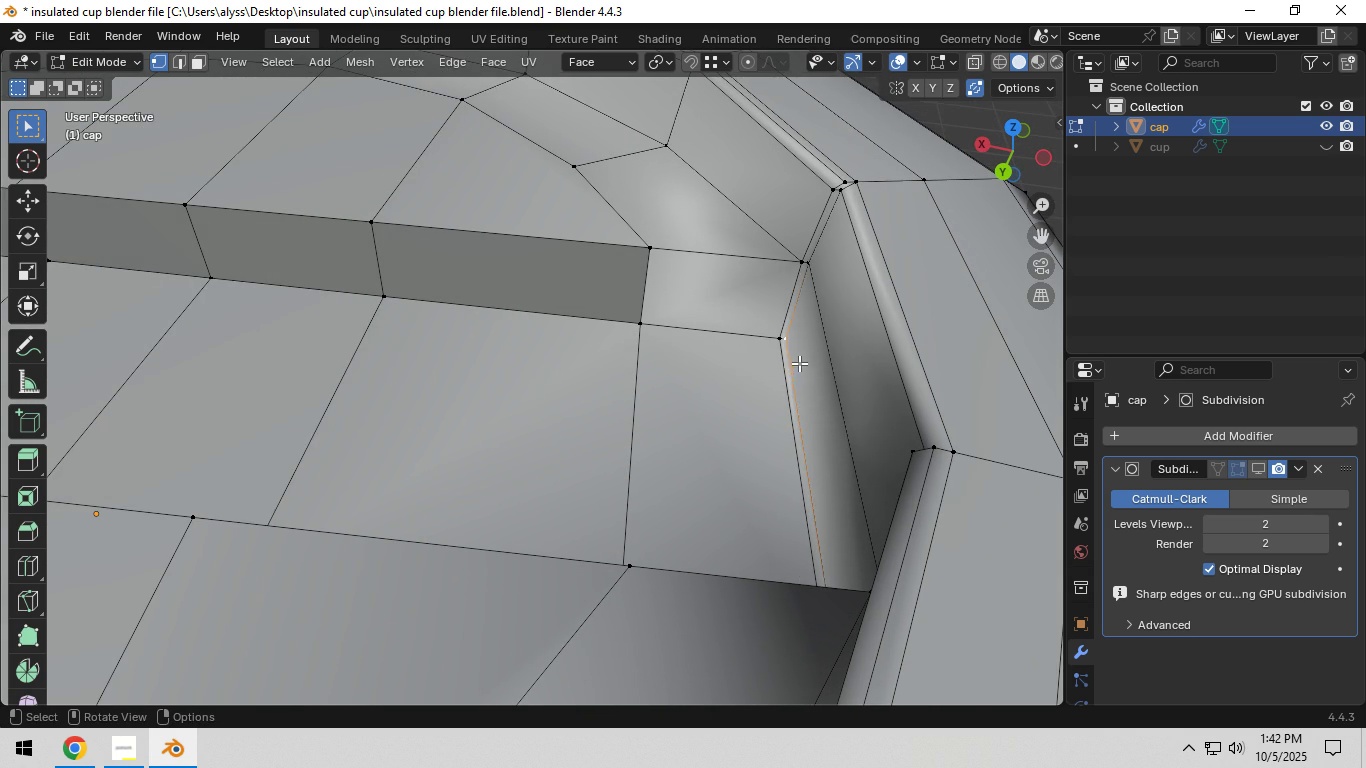 
key(G)
 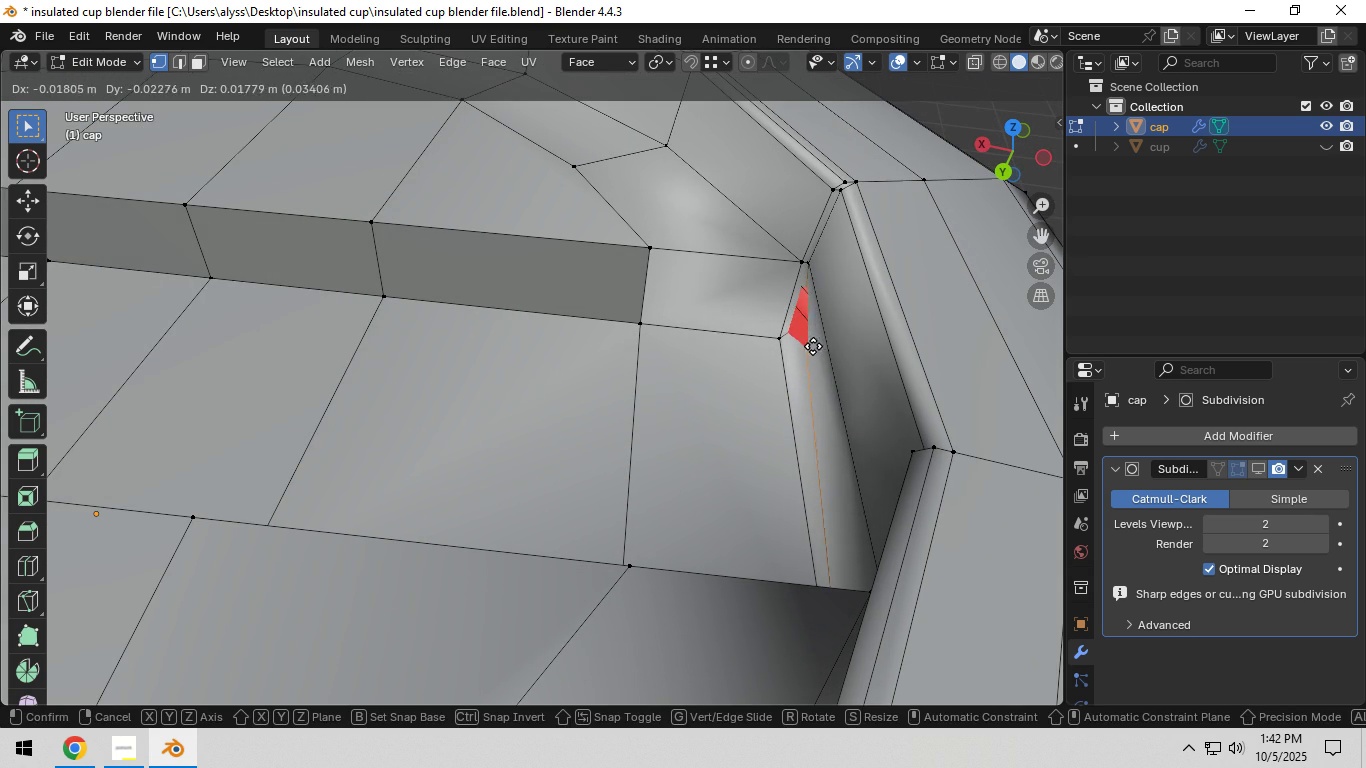 
wait(5.57)
 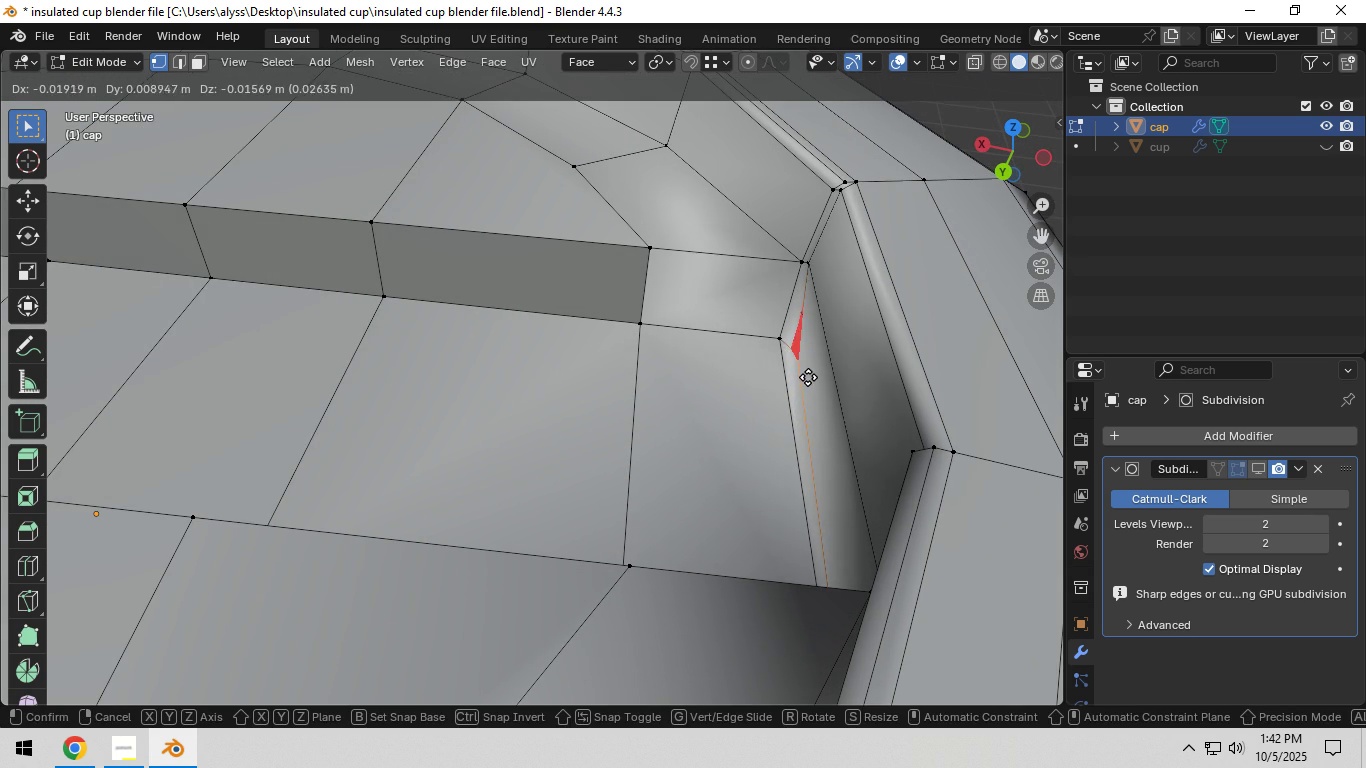 
right_click([803, 372])
 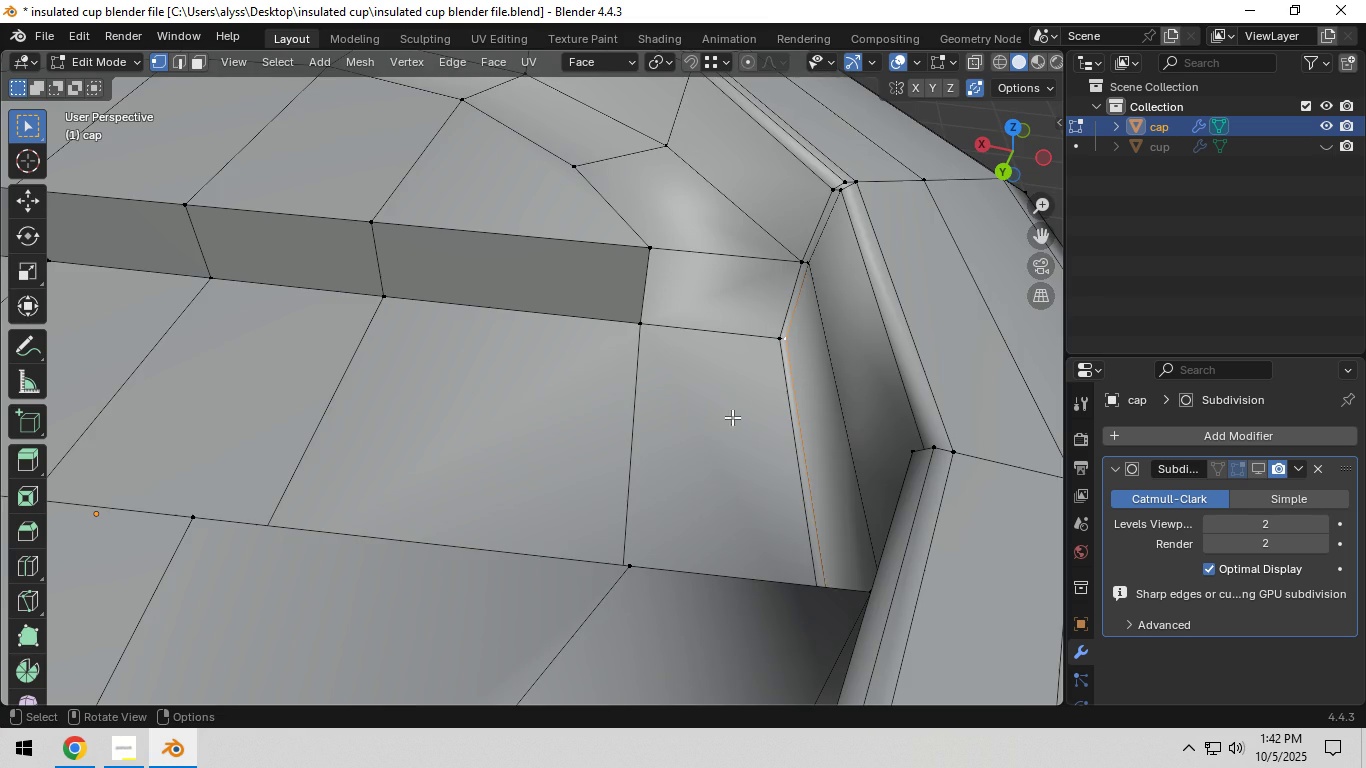 
scroll: coordinate [728, 421], scroll_direction: down, amount: 1.0